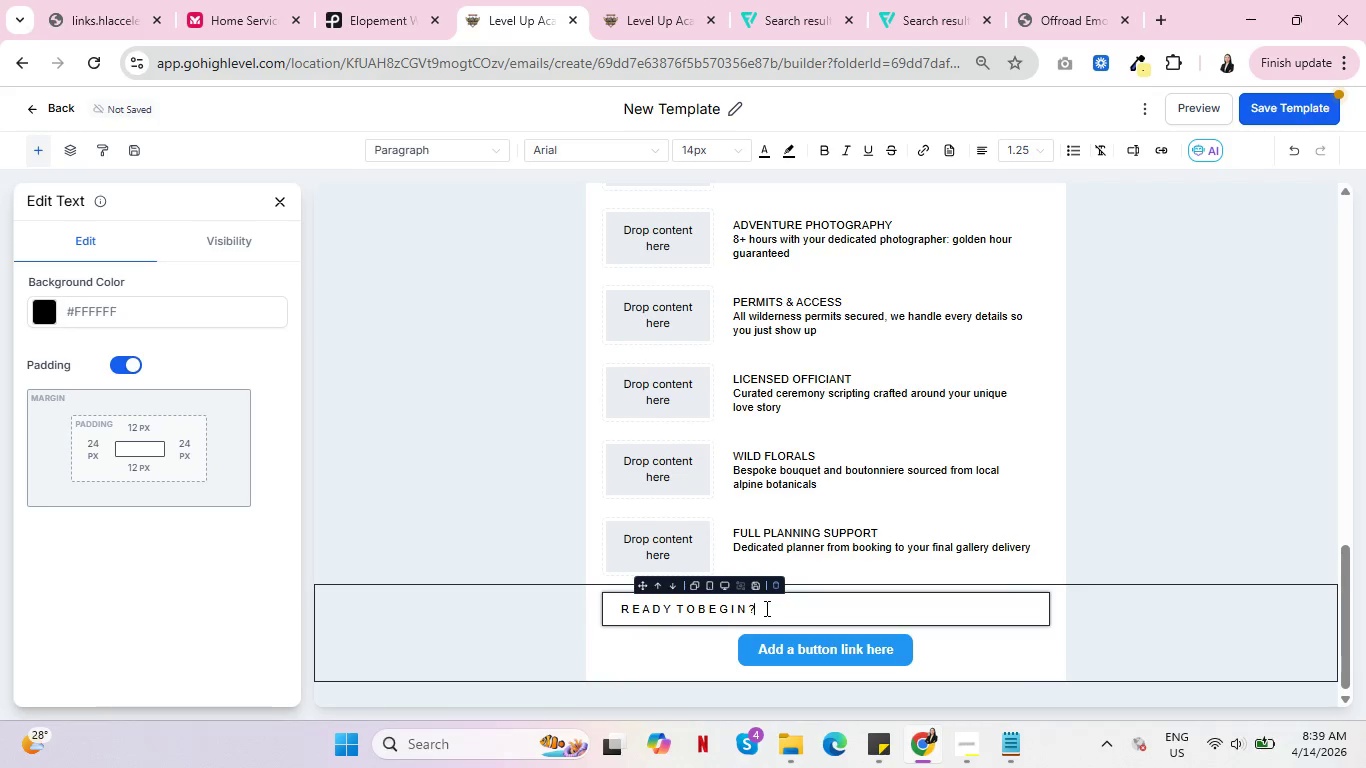 
left_click_drag(start_coordinate=[765, 608], to_coordinate=[619, 605])
 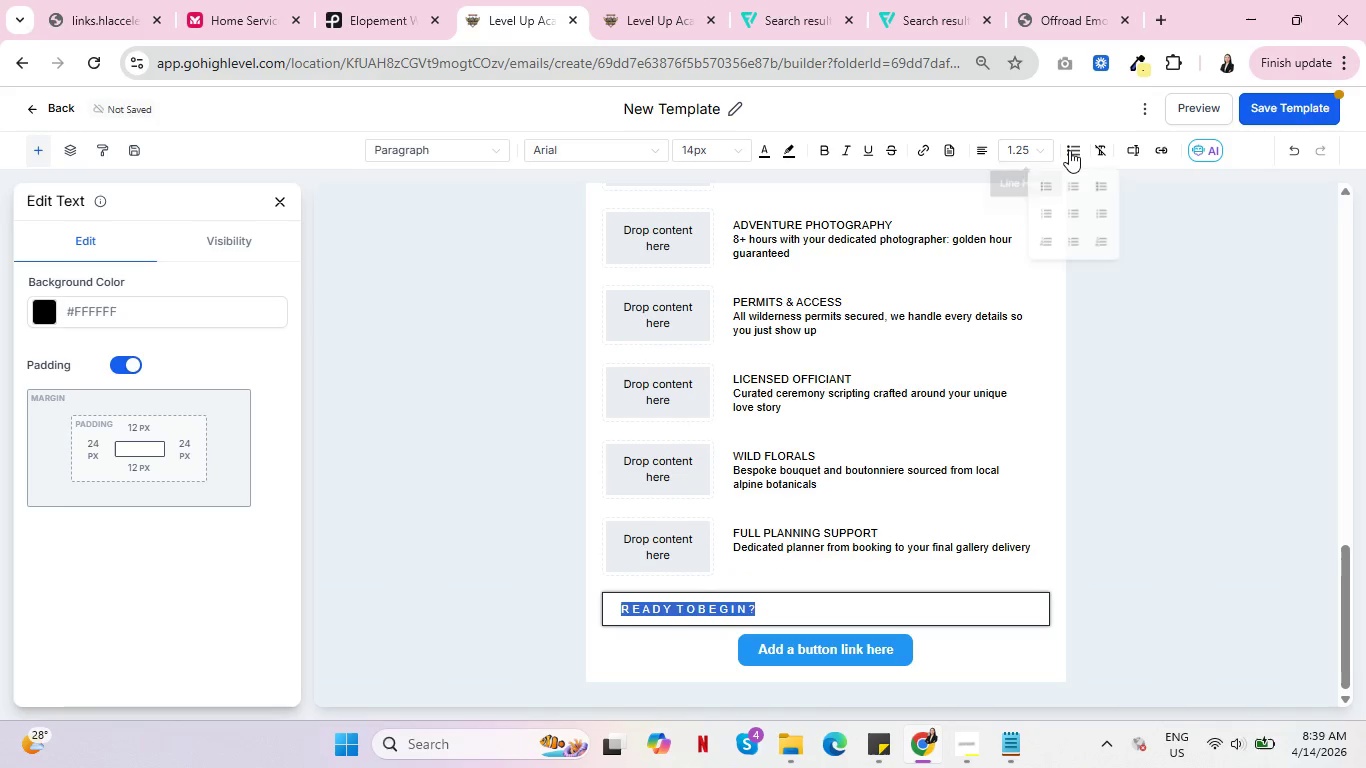 
mouse_move([1022, 158])
 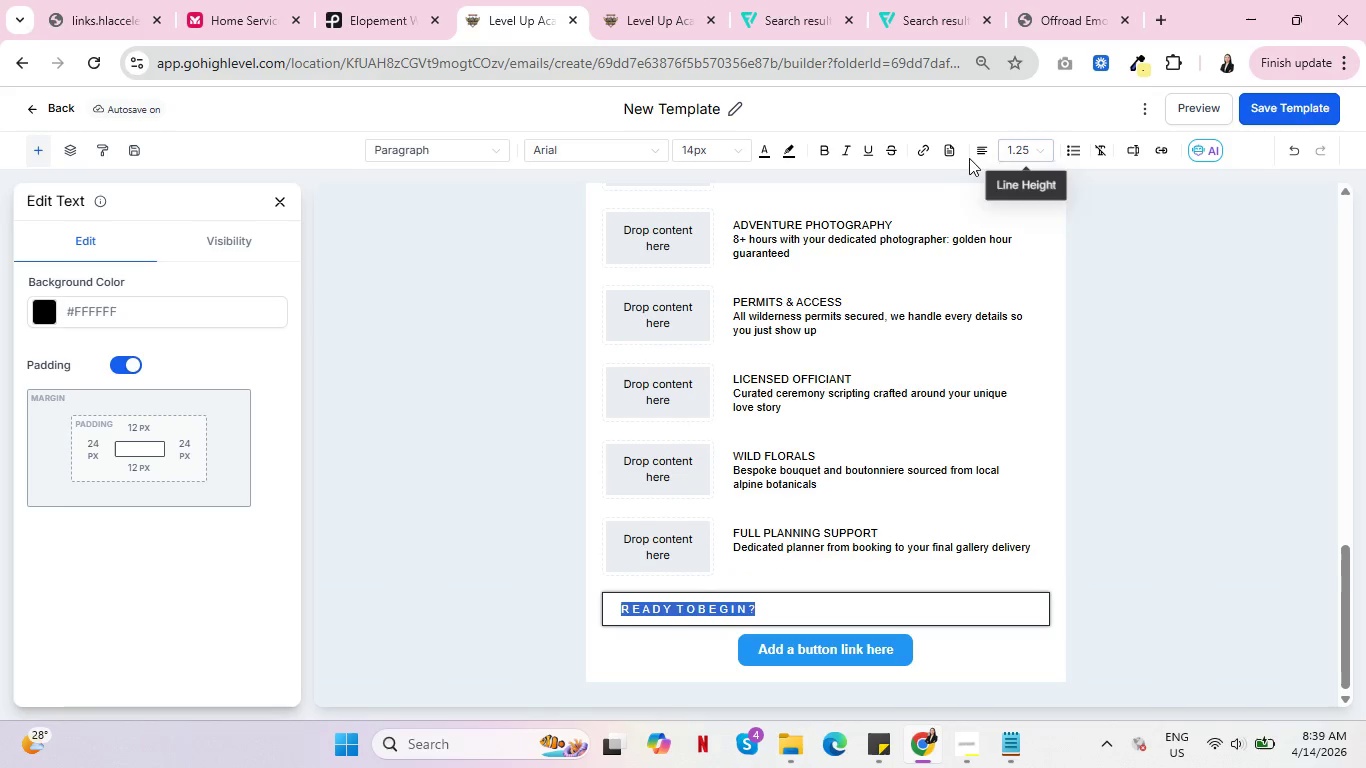 
mouse_move([978, 149])
 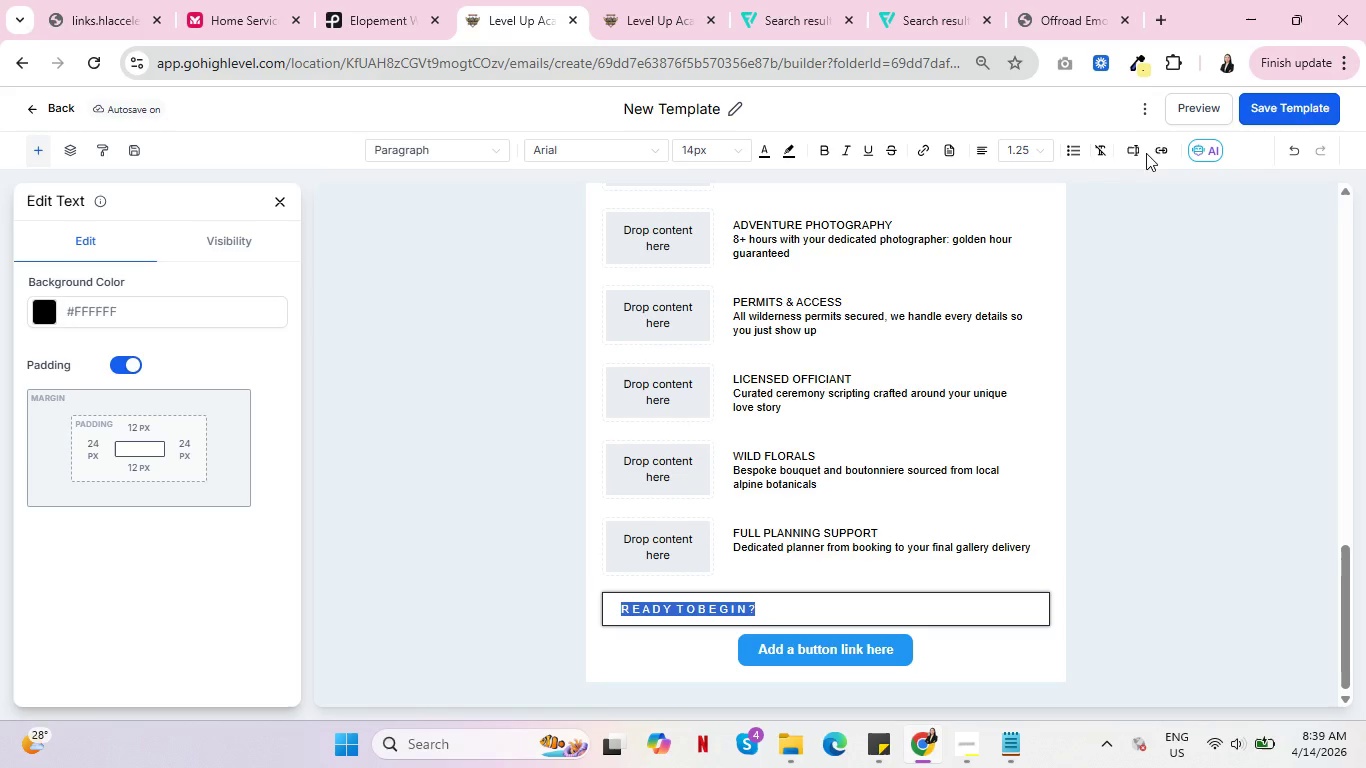 
mouse_move([1126, 154])
 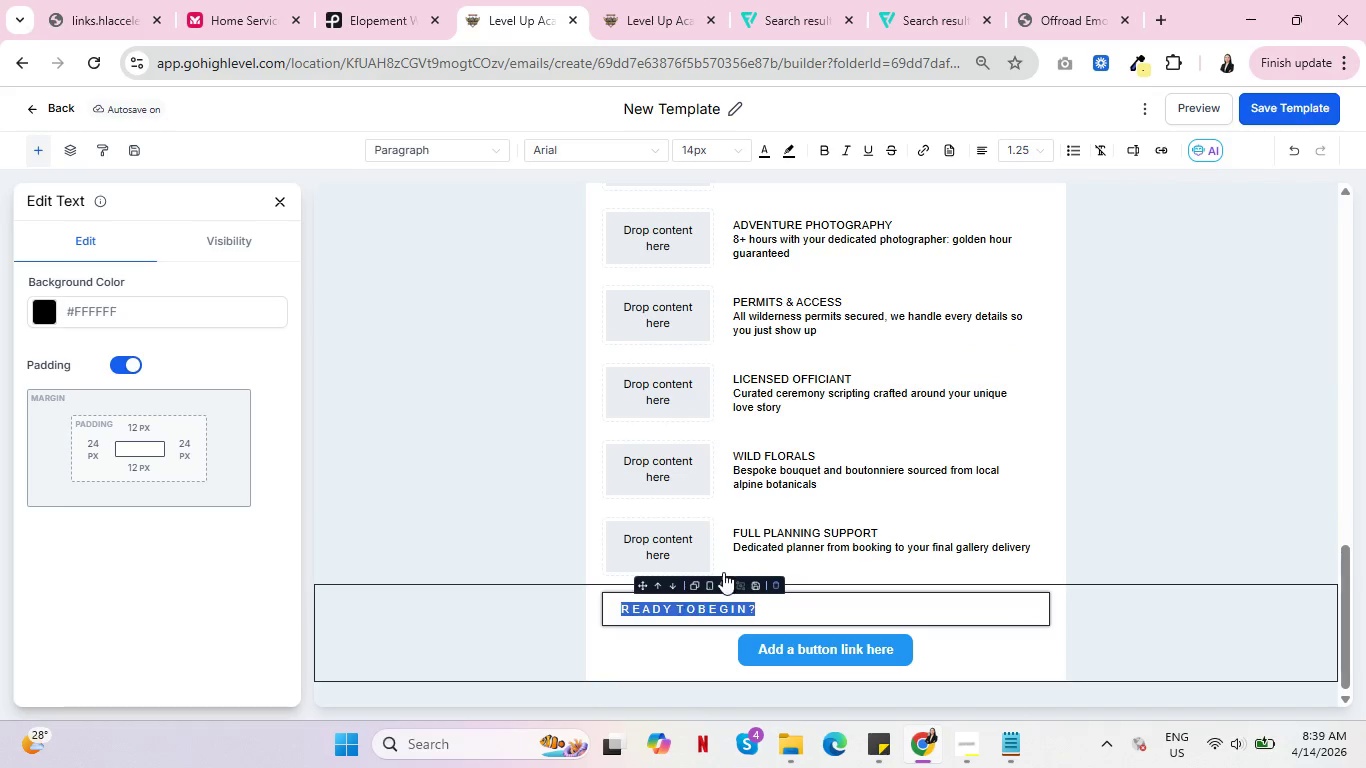 
wait(6.8)
 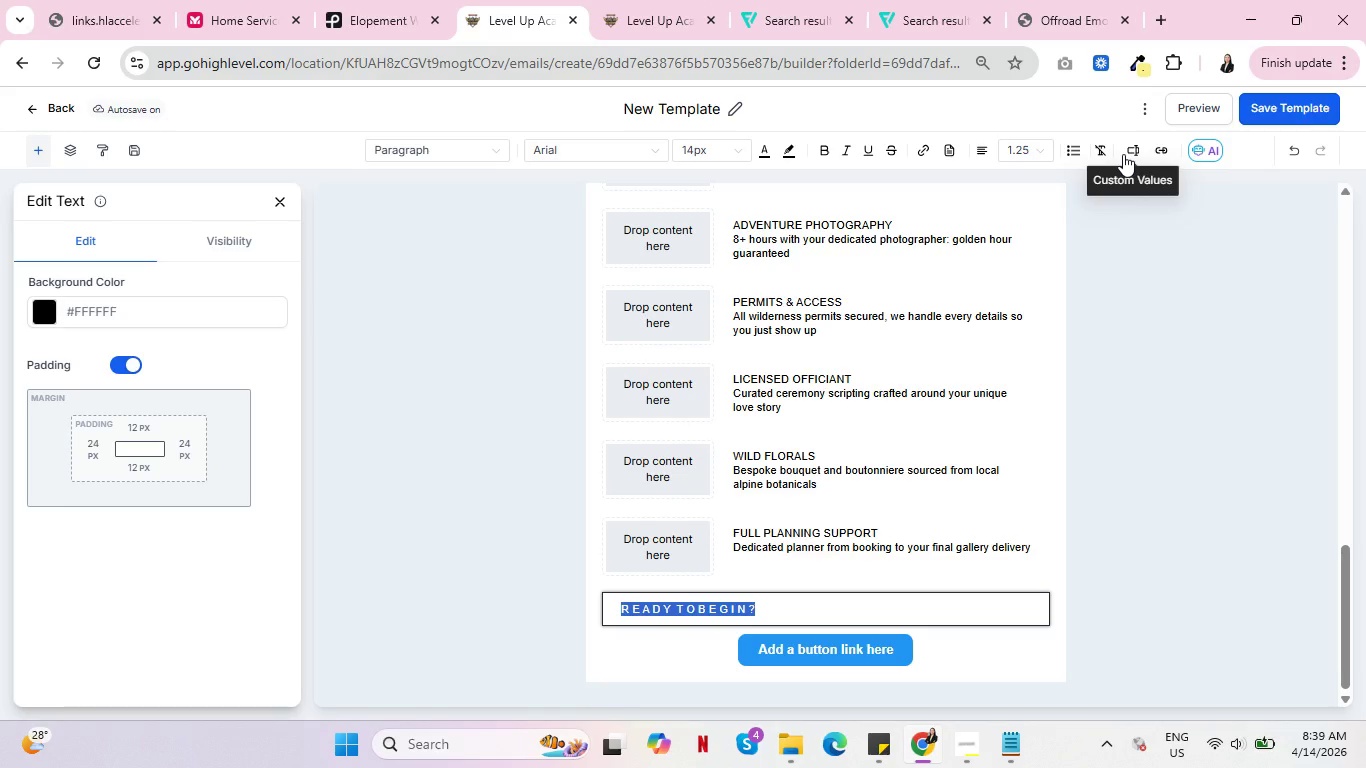 
double_click([981, 151])
 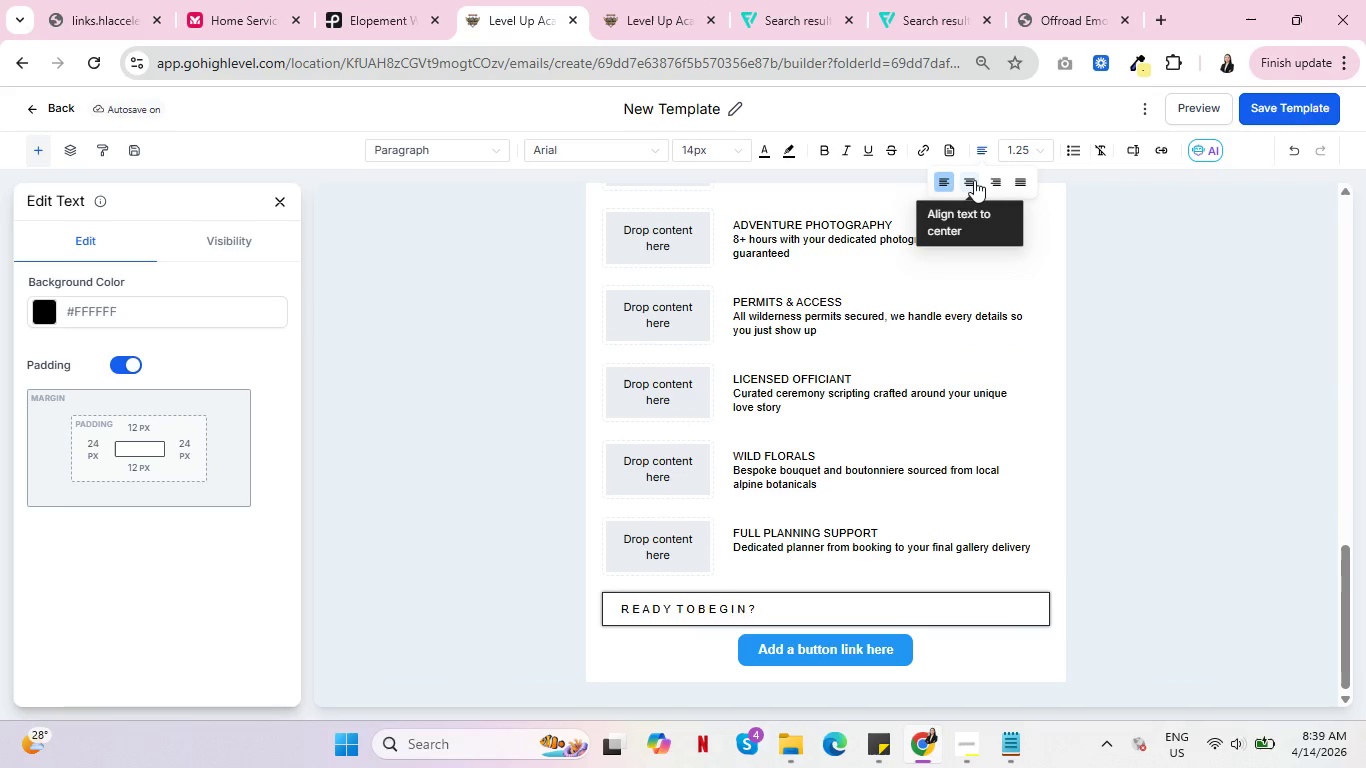 
triple_click([974, 180])
 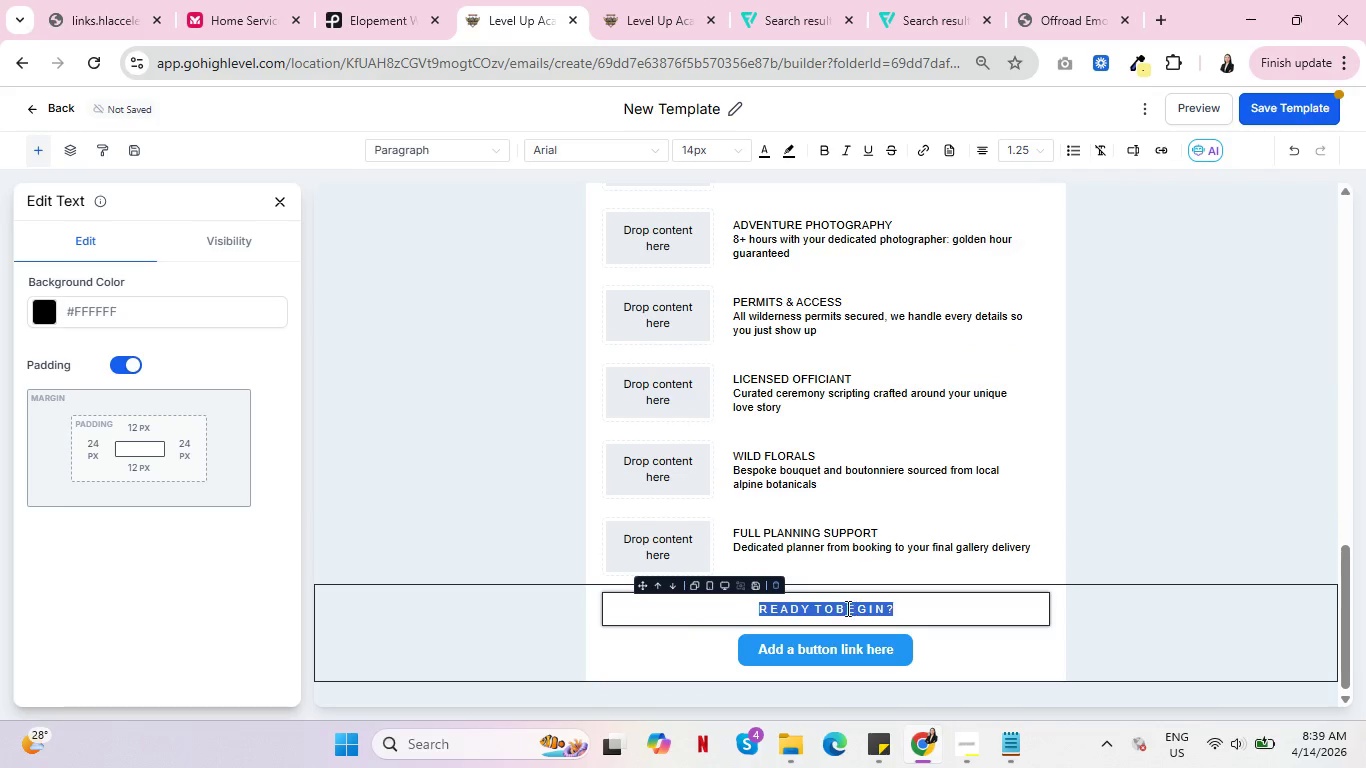 
left_click([843, 608])
 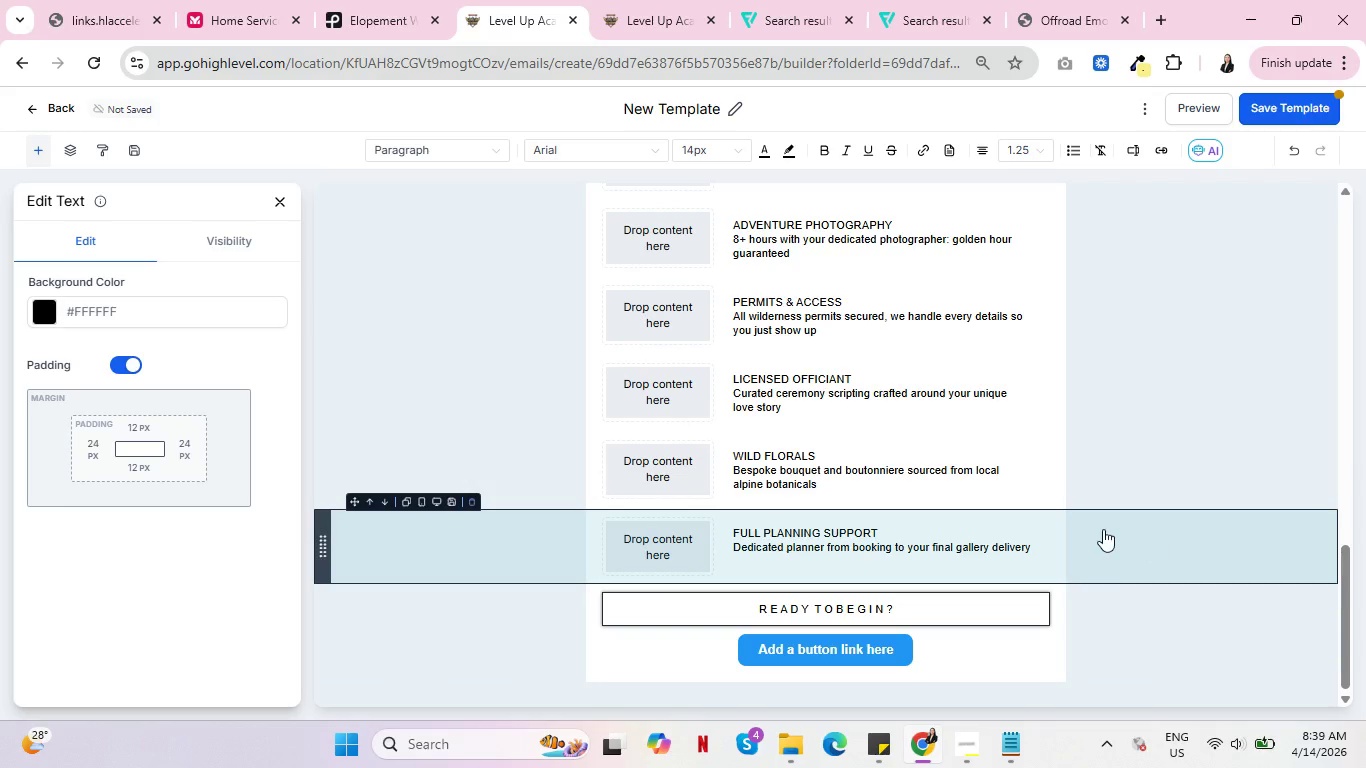 
scroll: coordinate [1100, 529], scroll_direction: down, amount: 3.0
 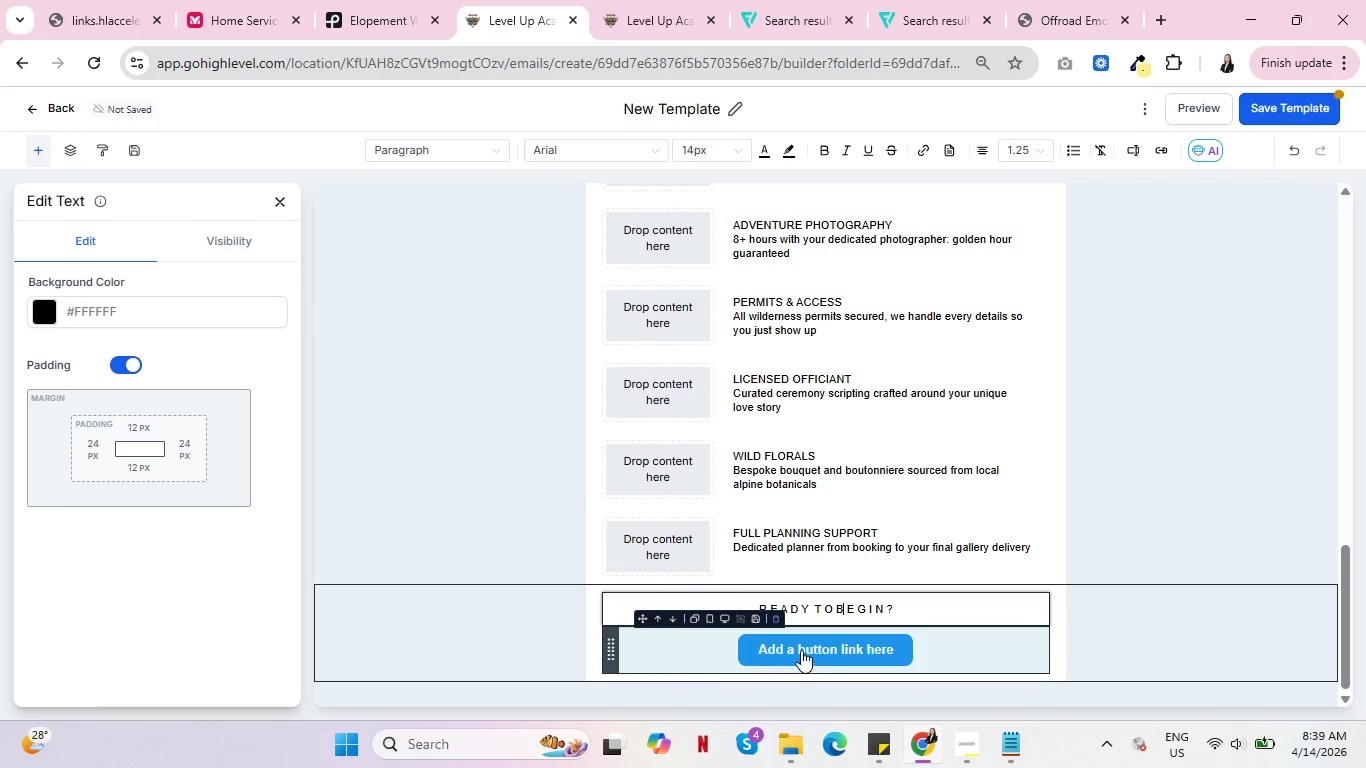 
left_click([802, 649])
 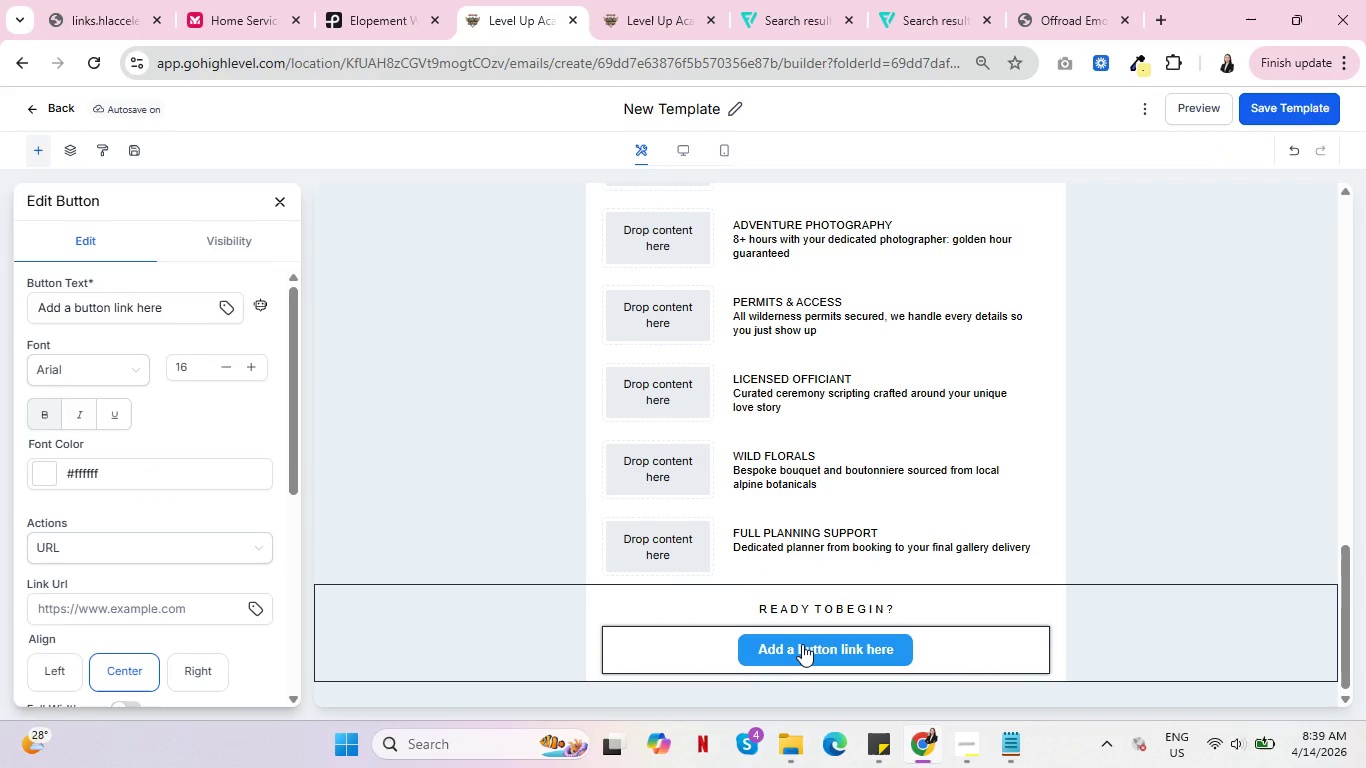 
wait(7.12)
 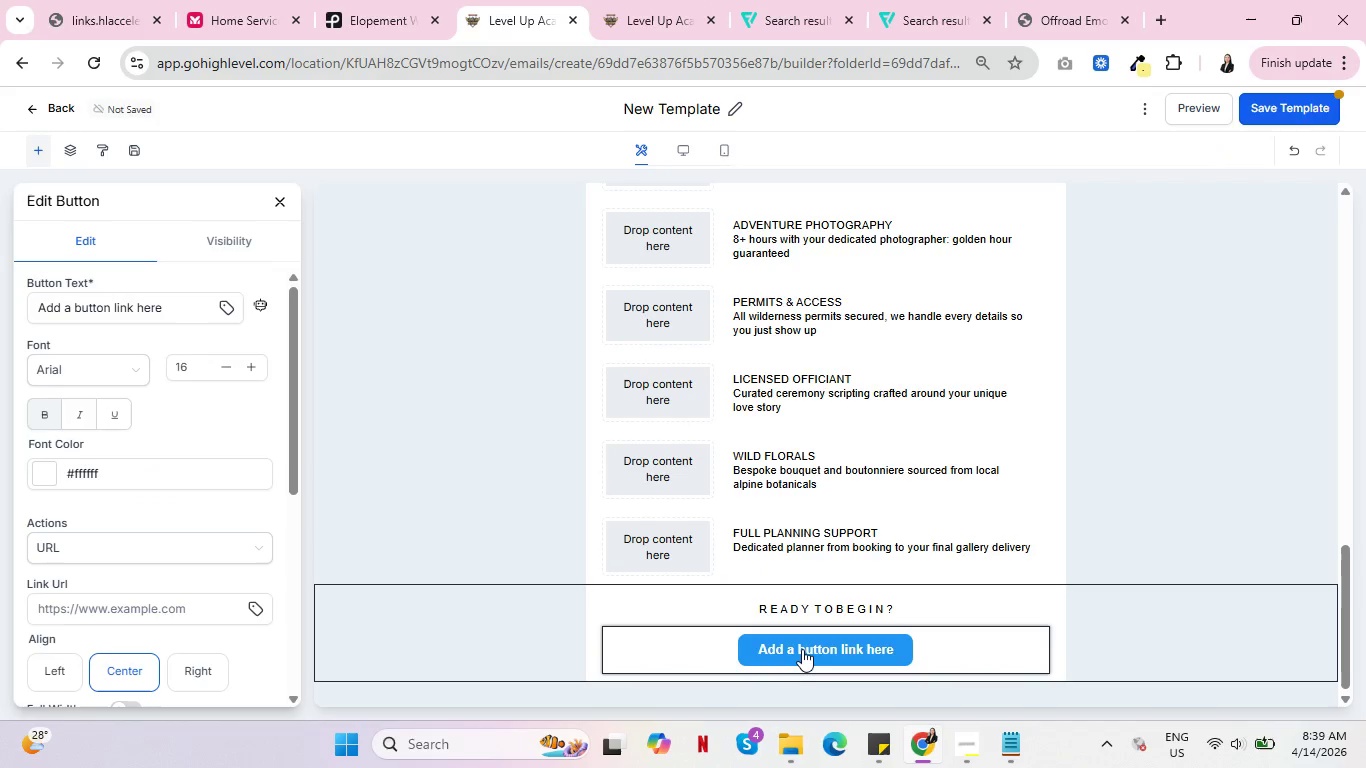 
left_click_drag(start_coordinate=[168, 306], to_coordinate=[13, 313])
 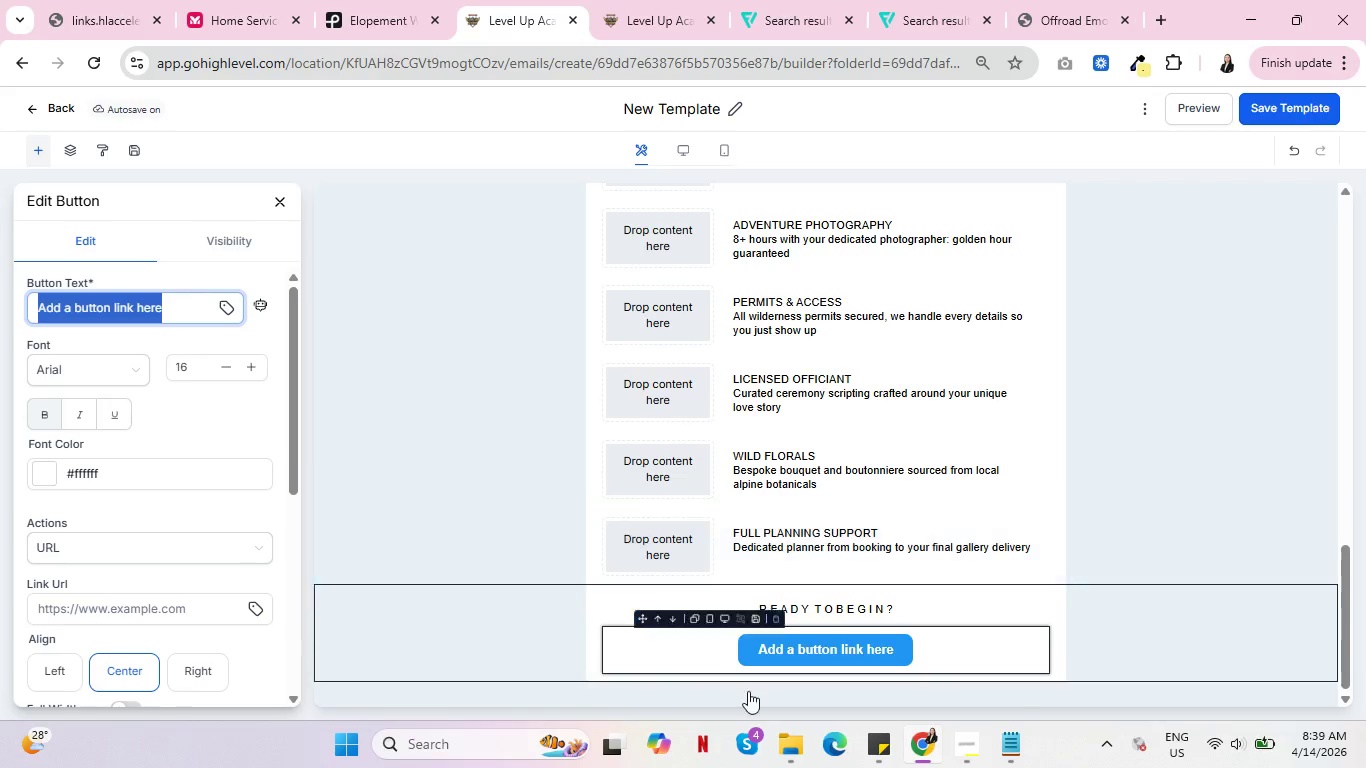 
left_click([960, 743])